 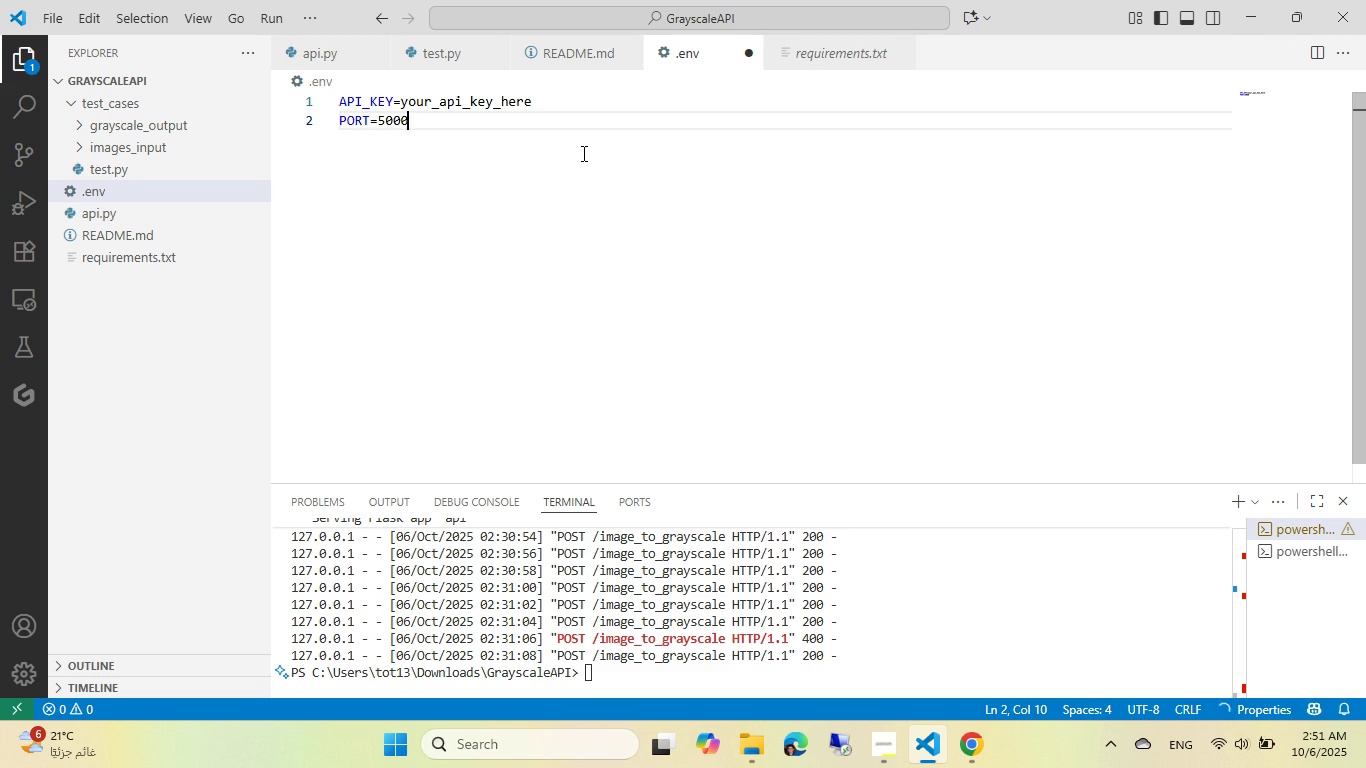 
double_click([485, 103])
 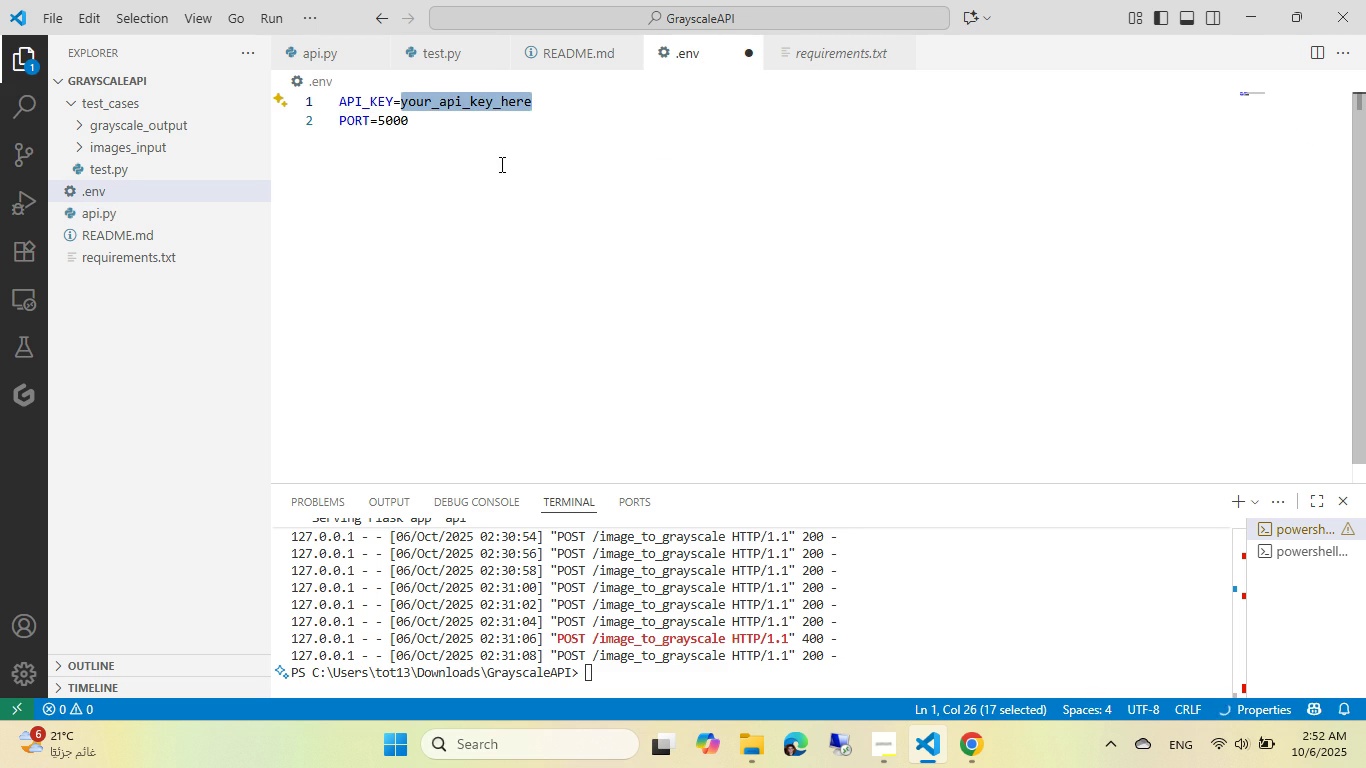 
key(Control+ControlLeft)
 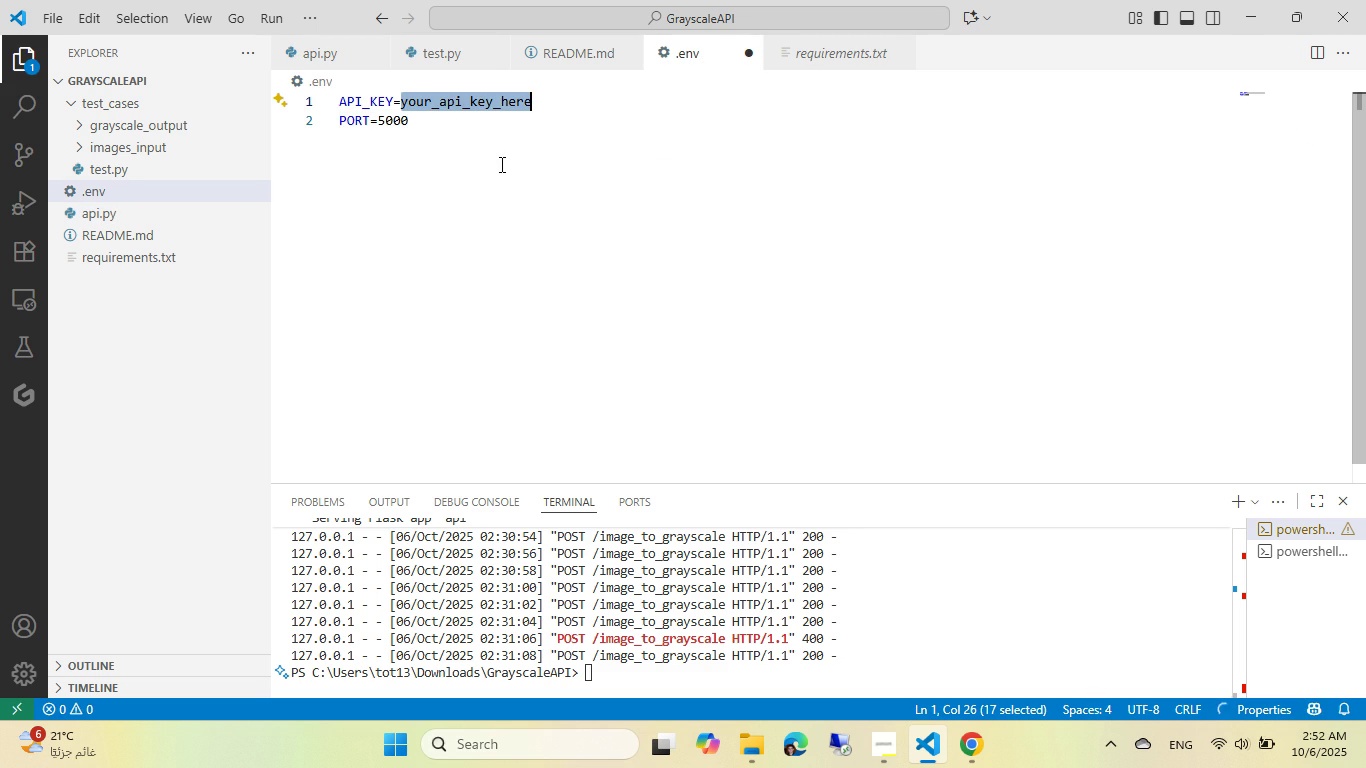 
key(Control+S)
 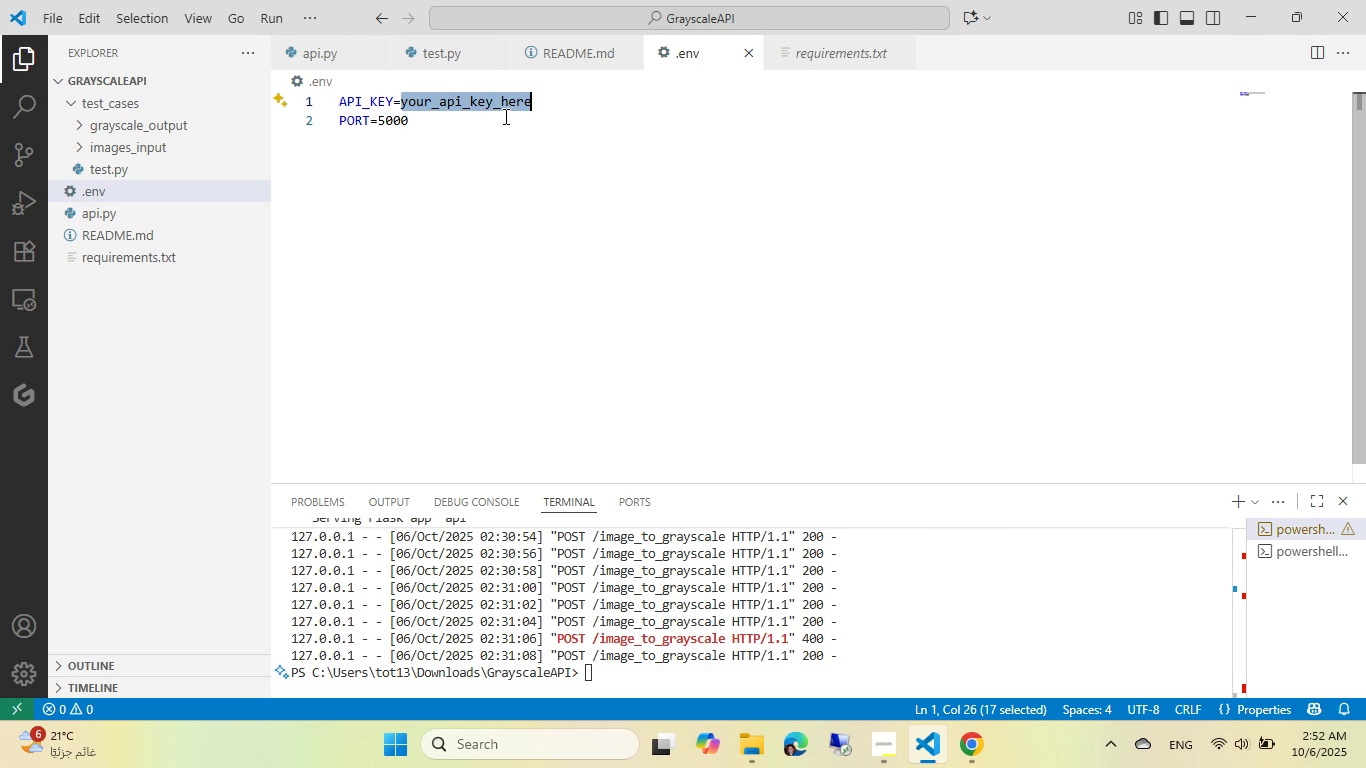 
left_click([504, 116])
 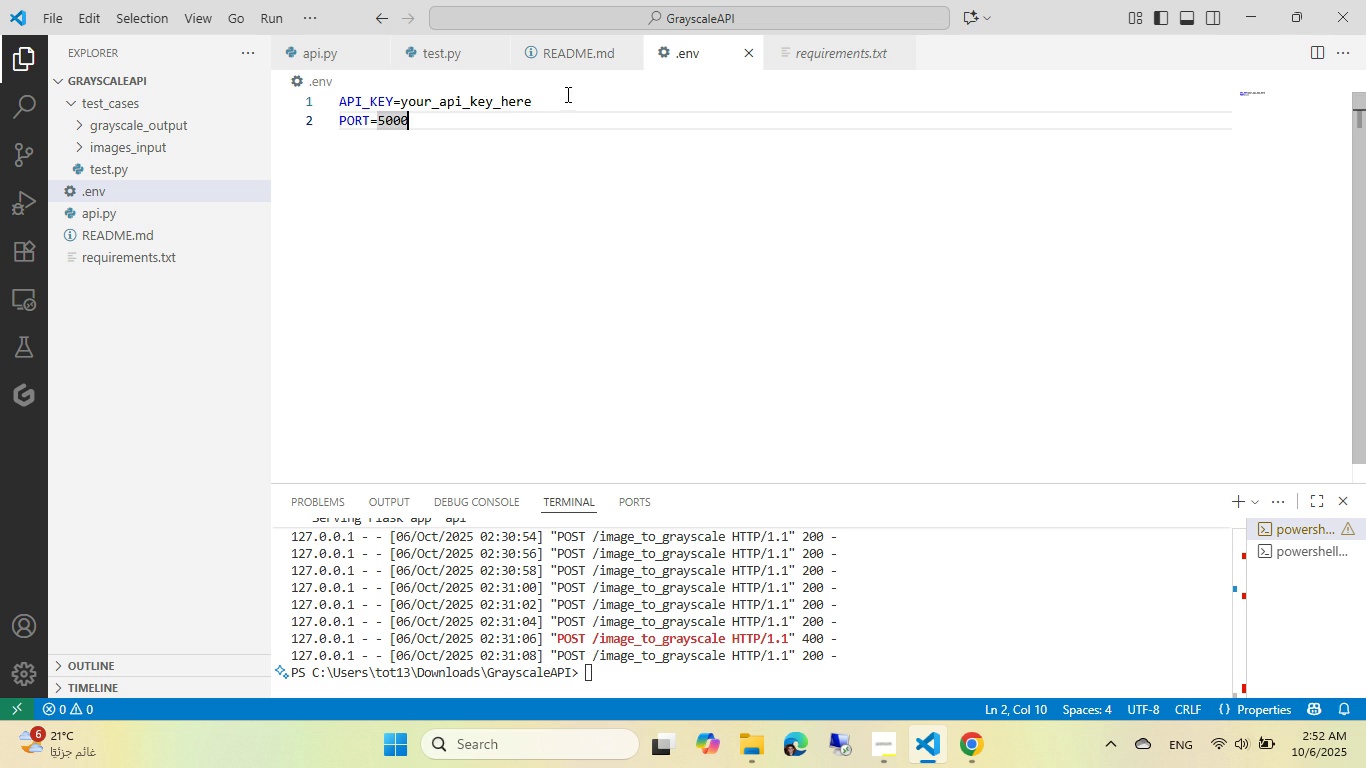 
wait(5.31)
 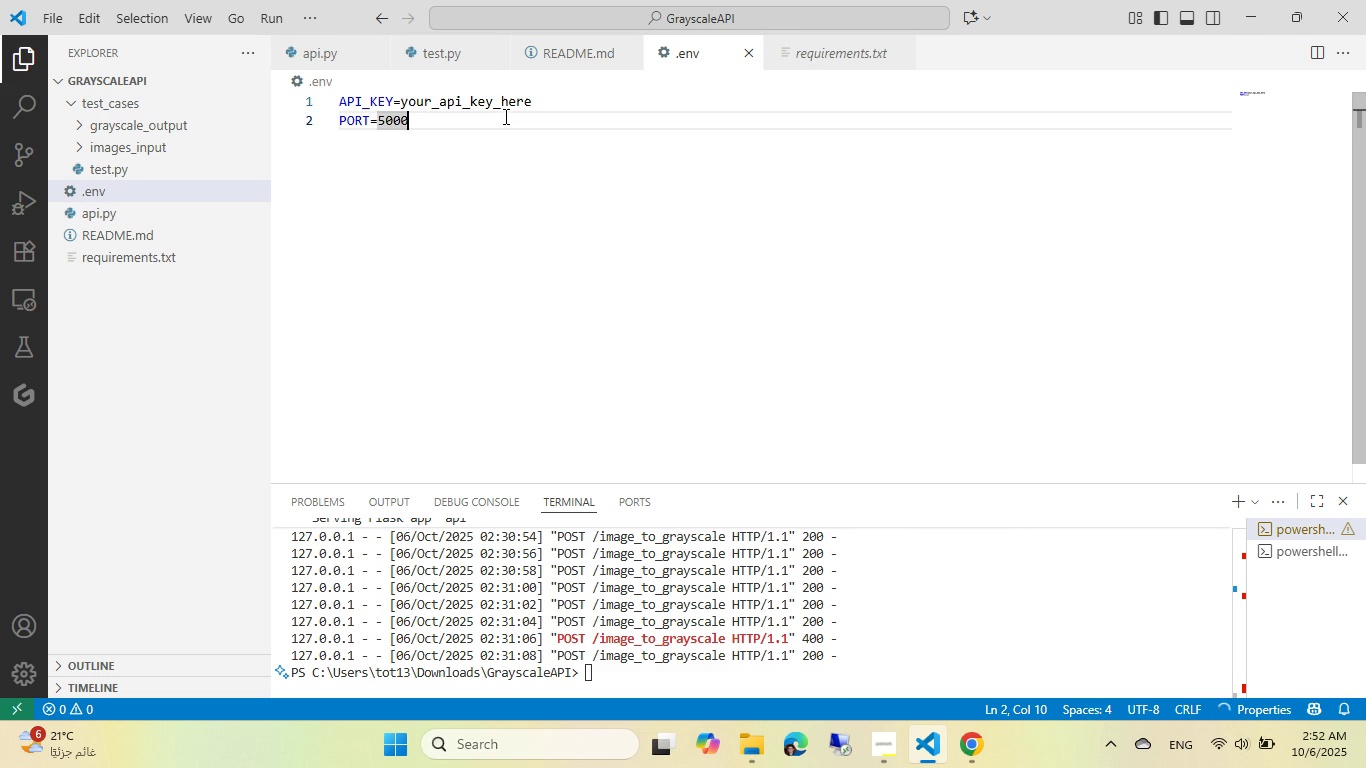 
left_click([316, 56])
 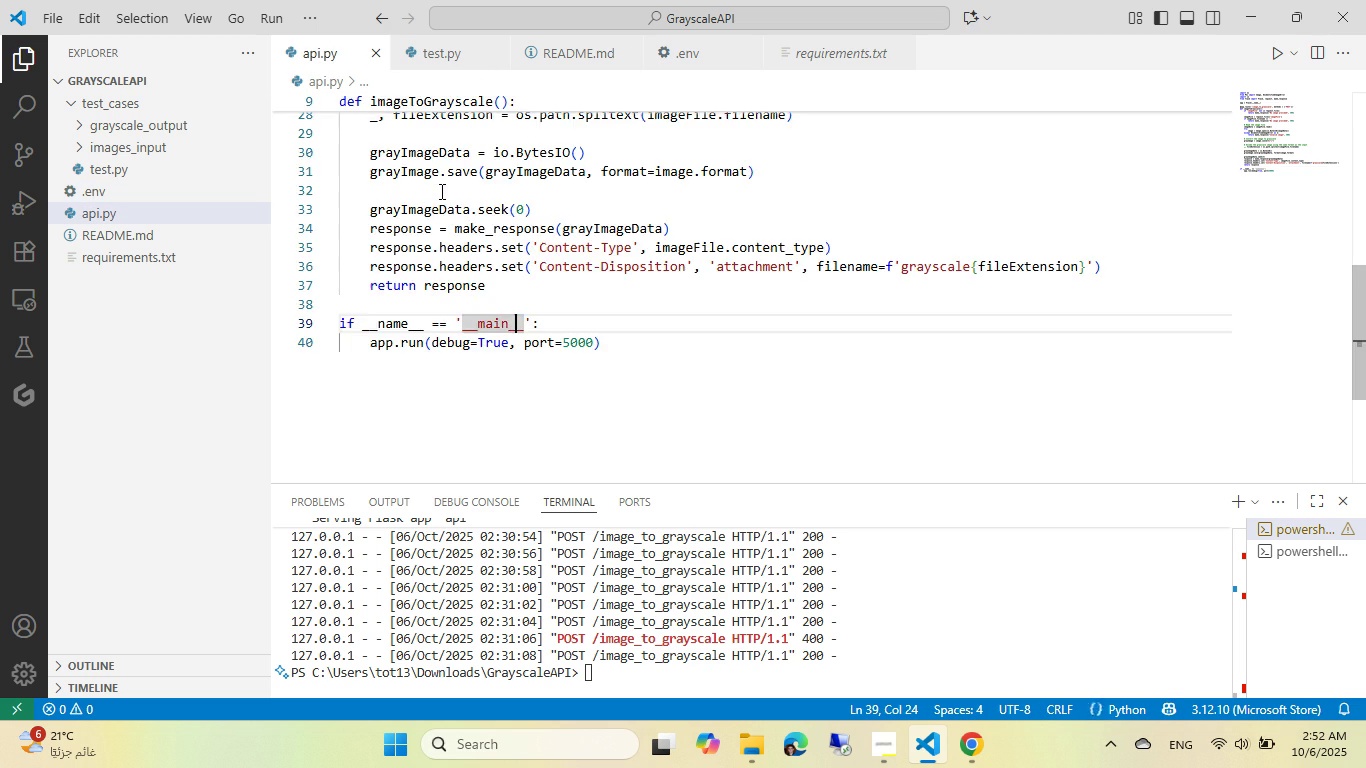 
scroll: coordinate [440, 191], scroll_direction: up, amount: 18.0
 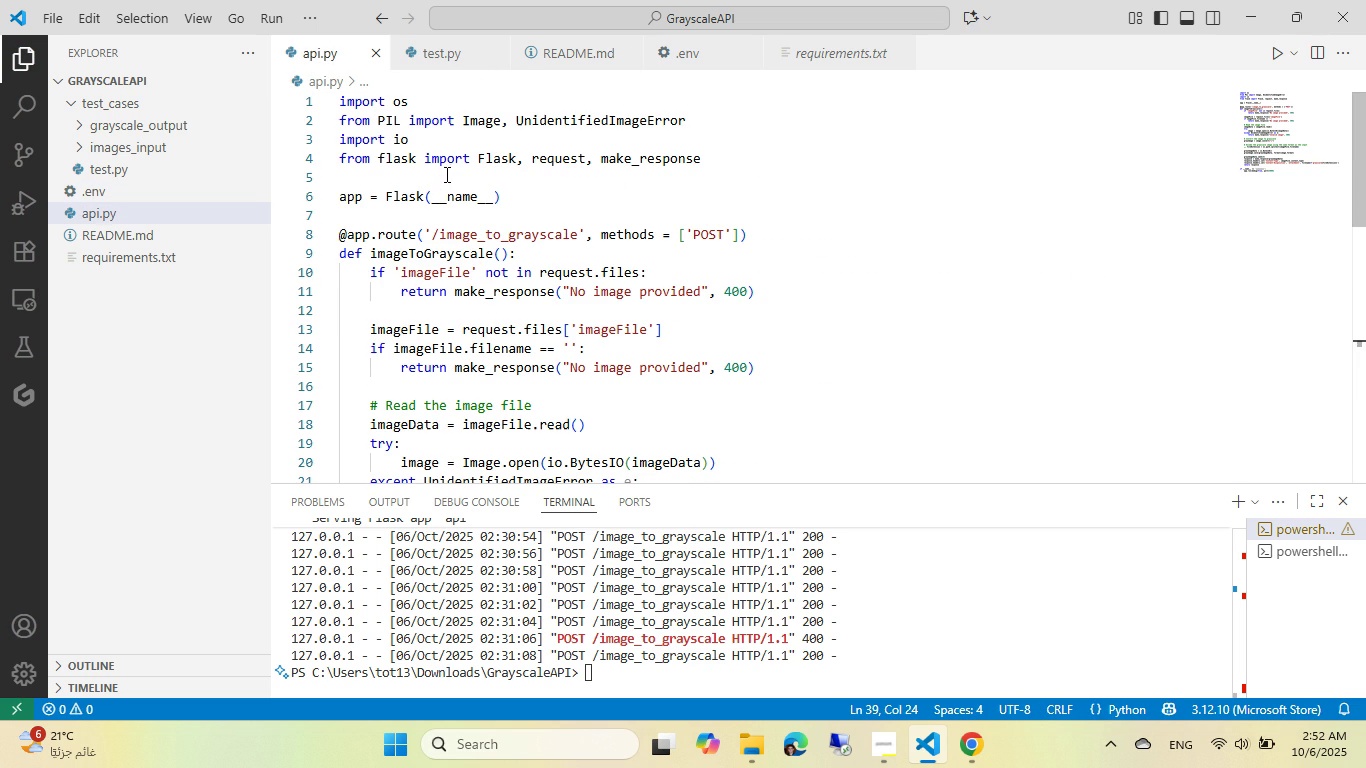 
left_click([443, 175])
 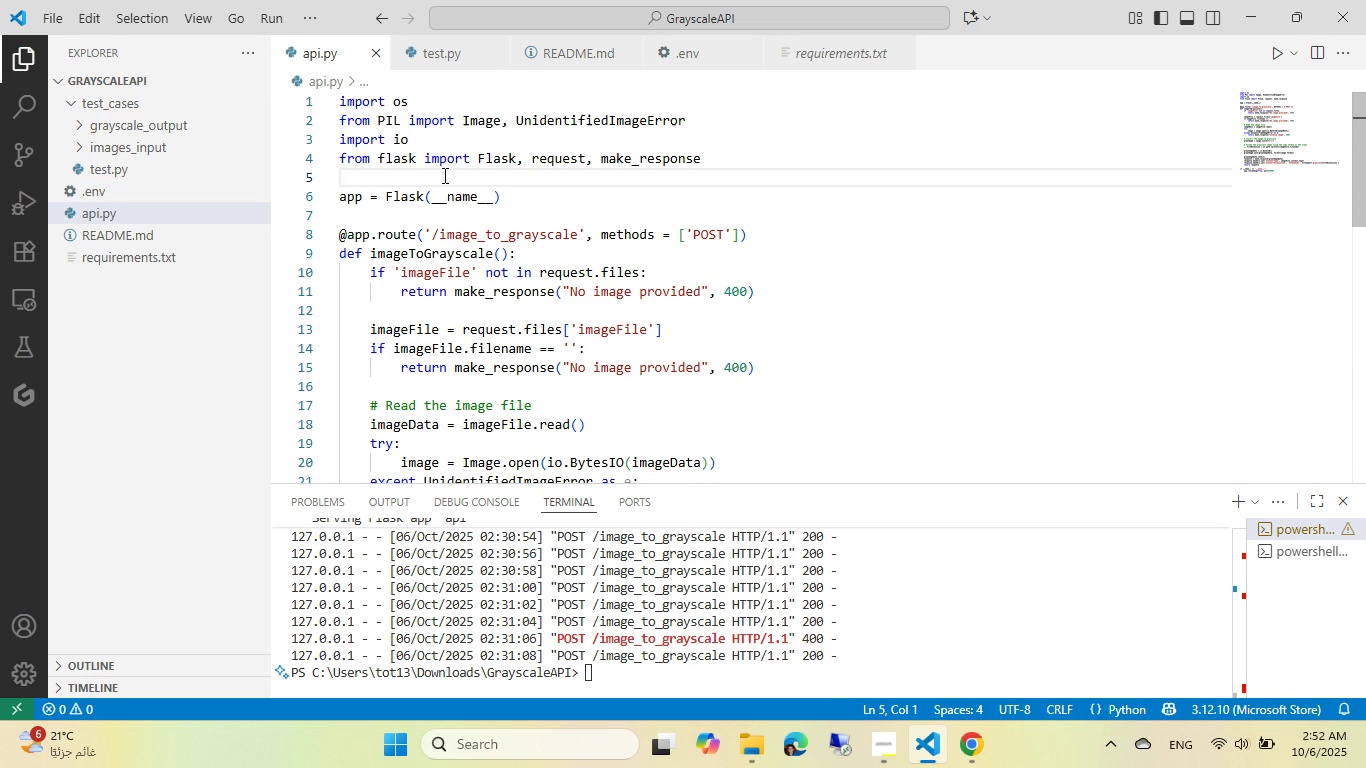 
scroll: coordinate [443, 175], scroll_direction: up, amount: 1.0
 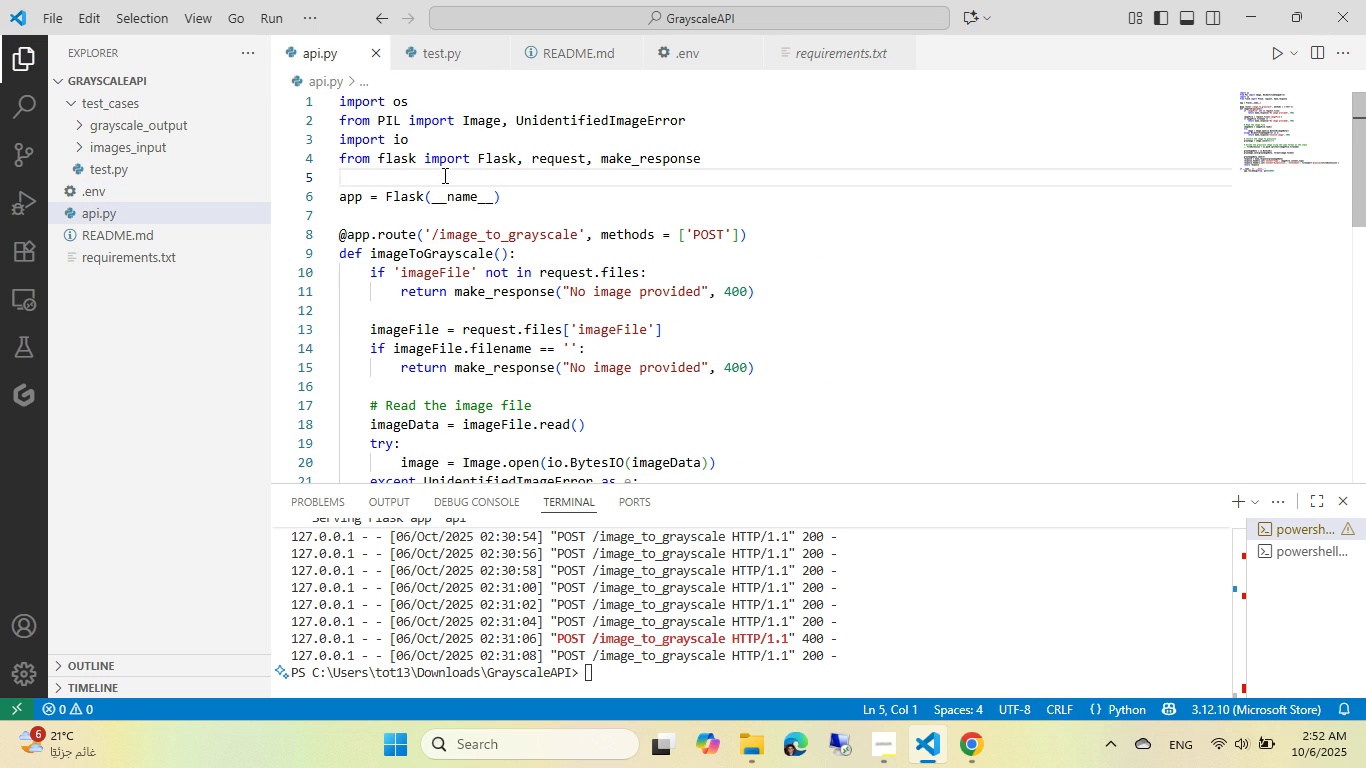 
type(import )
key(Tab)
key(Tab)
 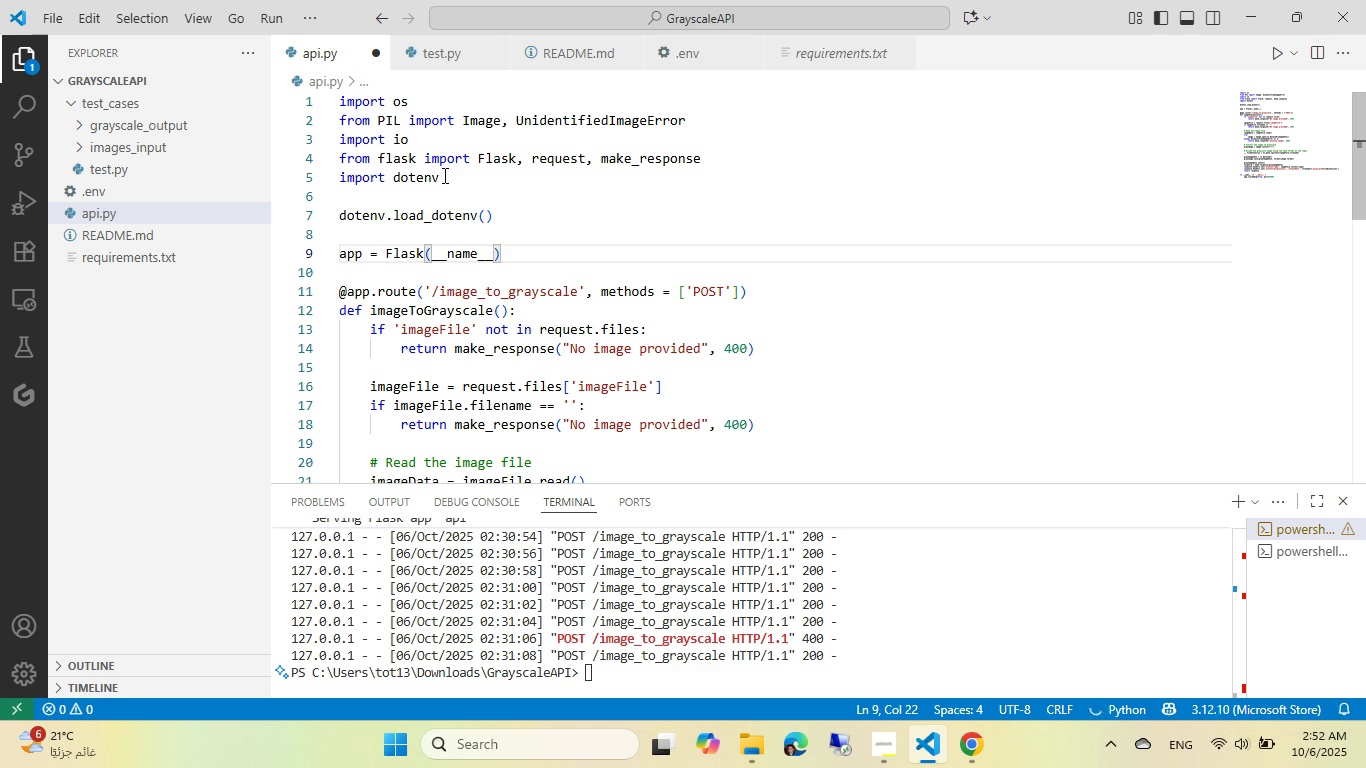 
scroll: coordinate [443, 175], scroll_direction: down, amount: 1.0
 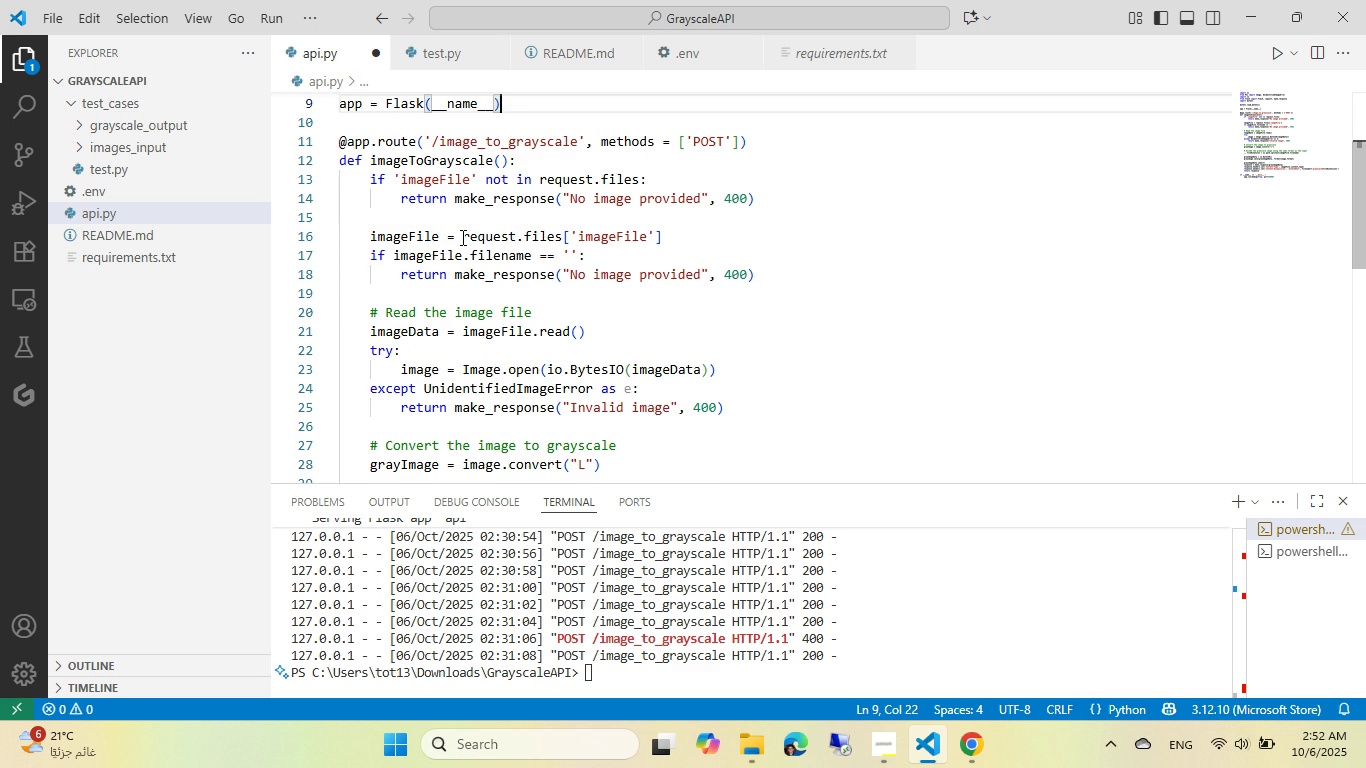 
left_click([533, 167])
 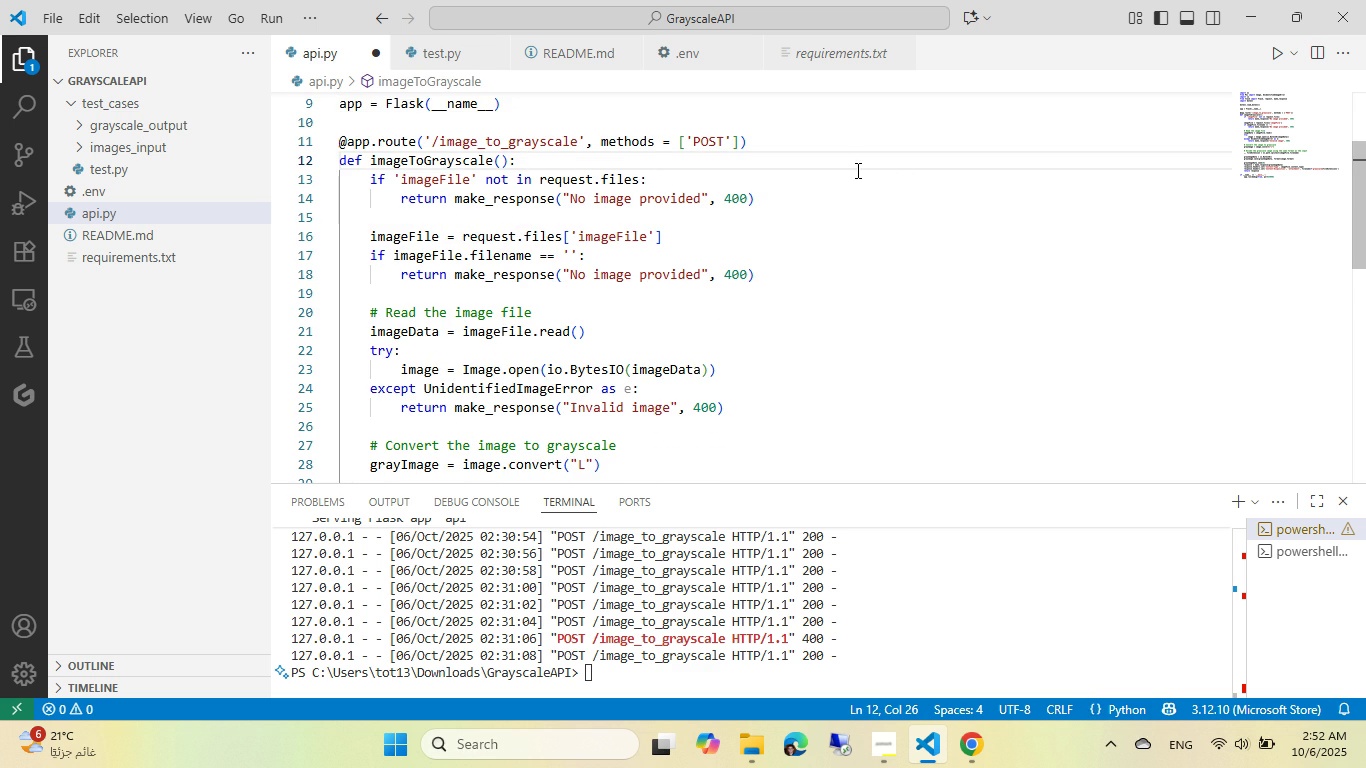 
key(NumpadEnter)
 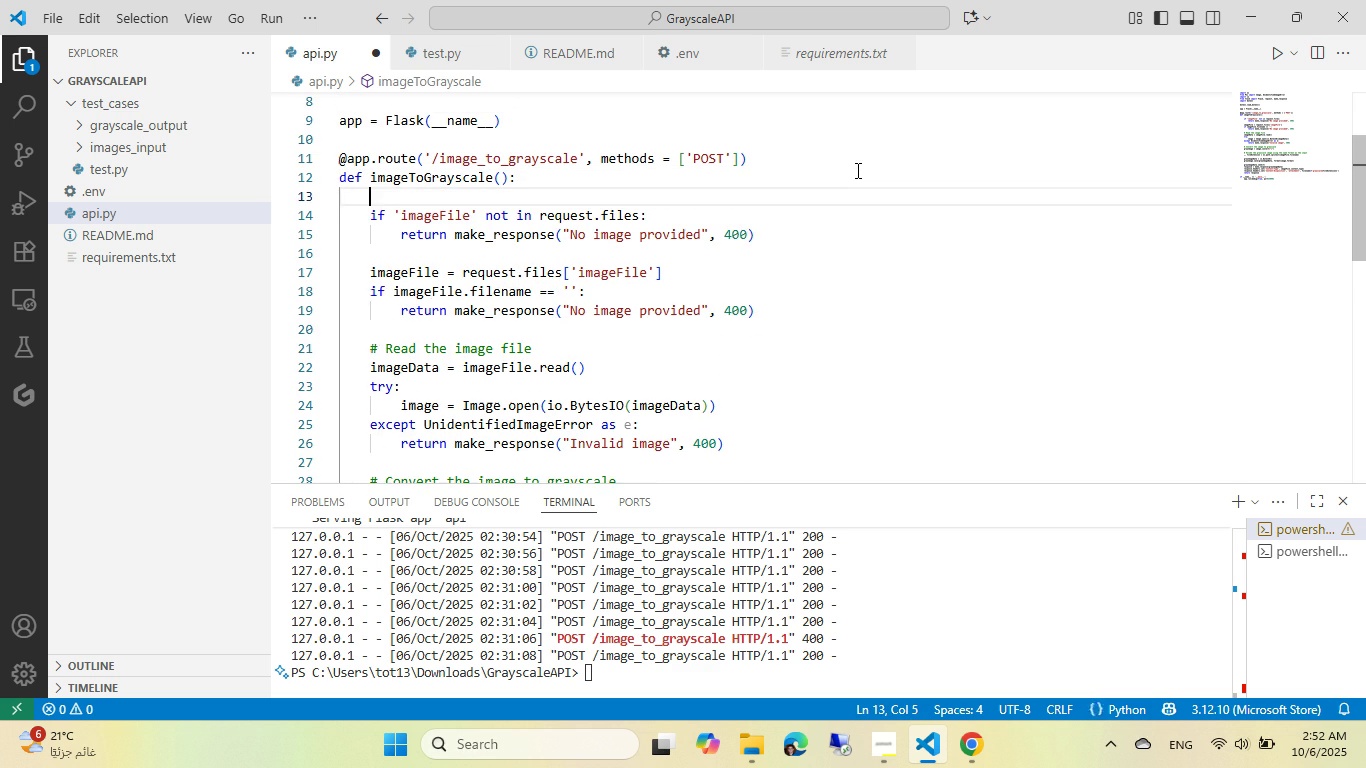 
key(NumpadEnter)
 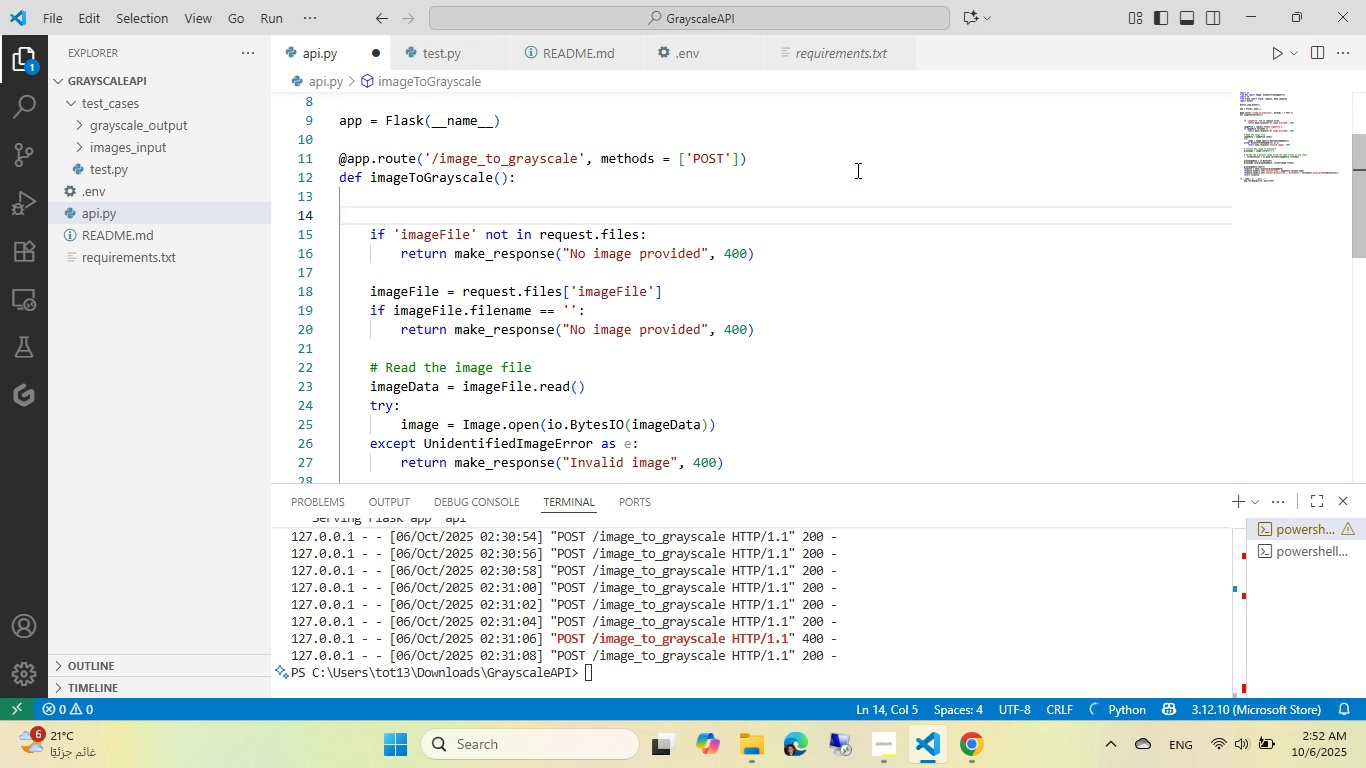 
key(ArrowUp)
 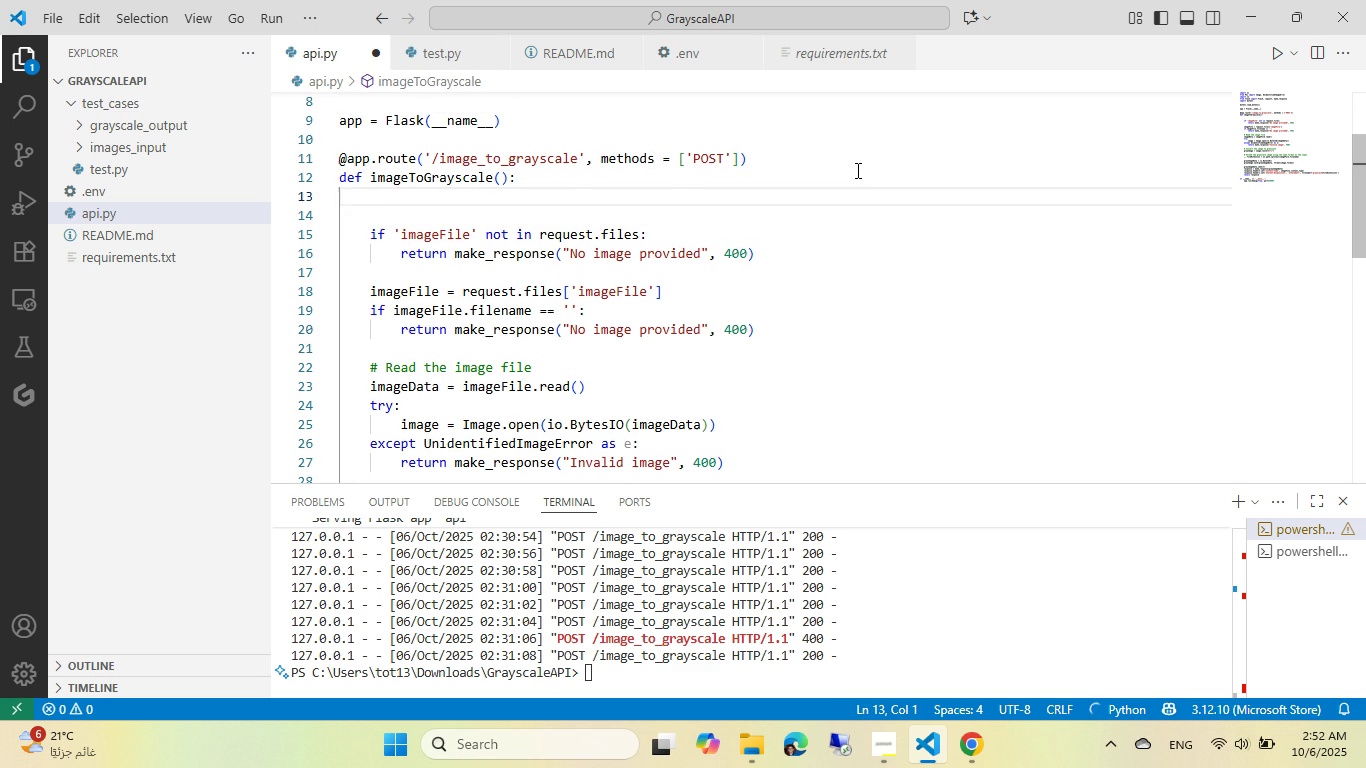 
key(Tab)
type(if )
 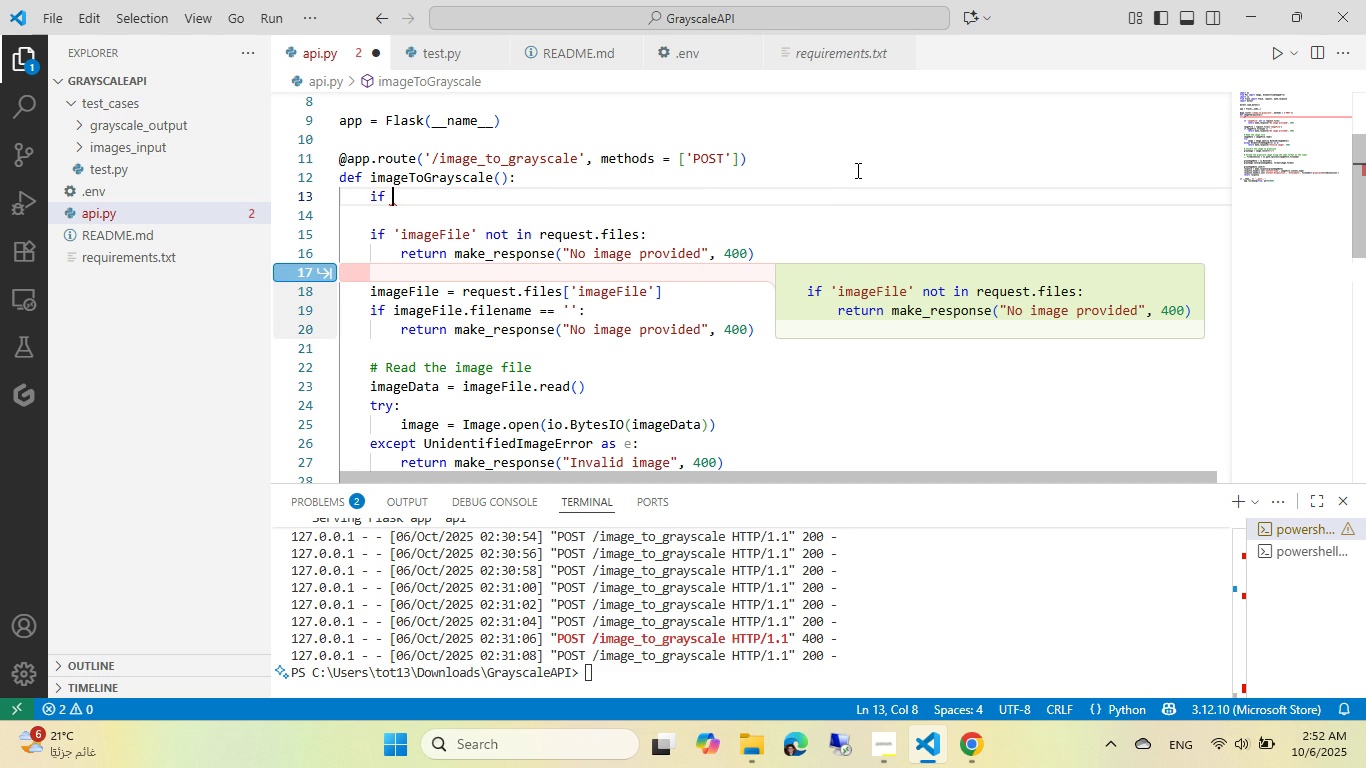 
wait(13.96)
 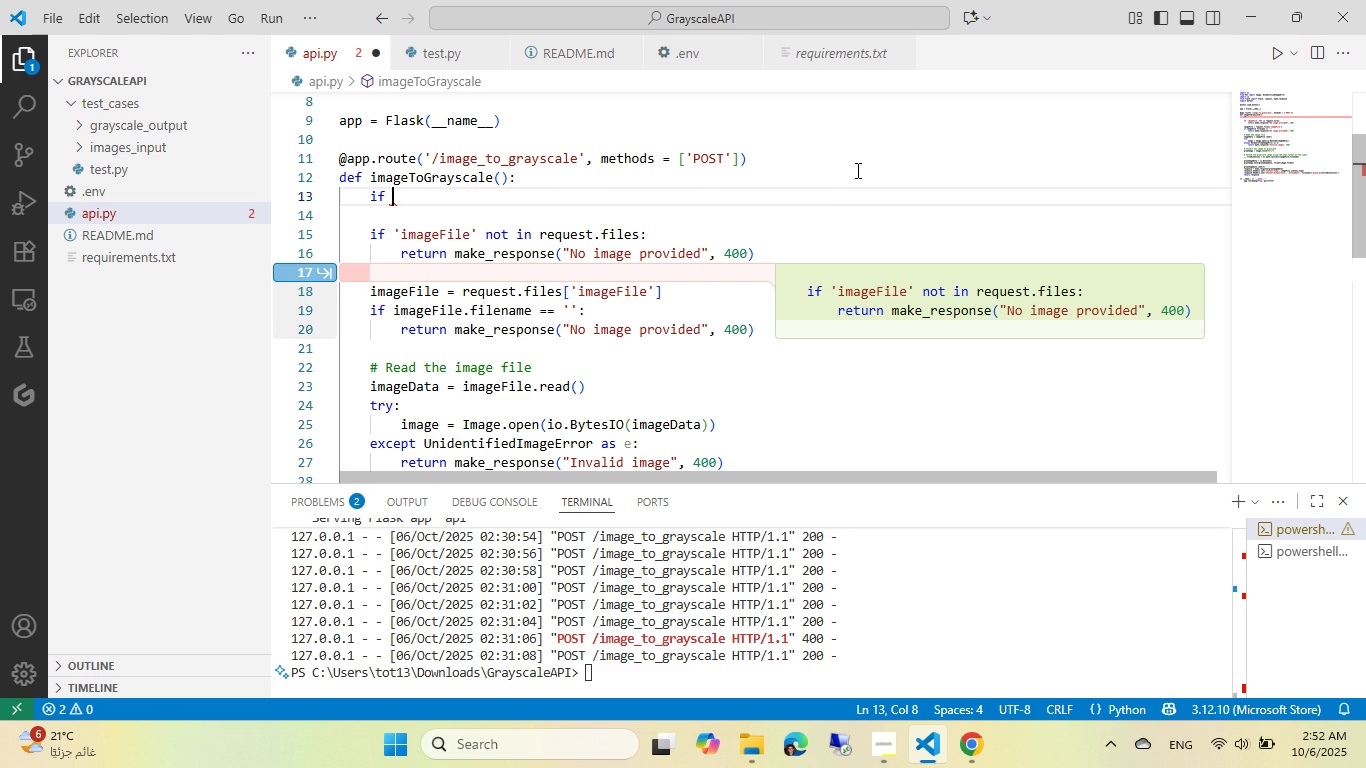 
key(Backspace)
key(Backspace)
key(Backspace)
type(APIK)
key(Backspace)
type())
key(Backspace)
type(_KEY_)